 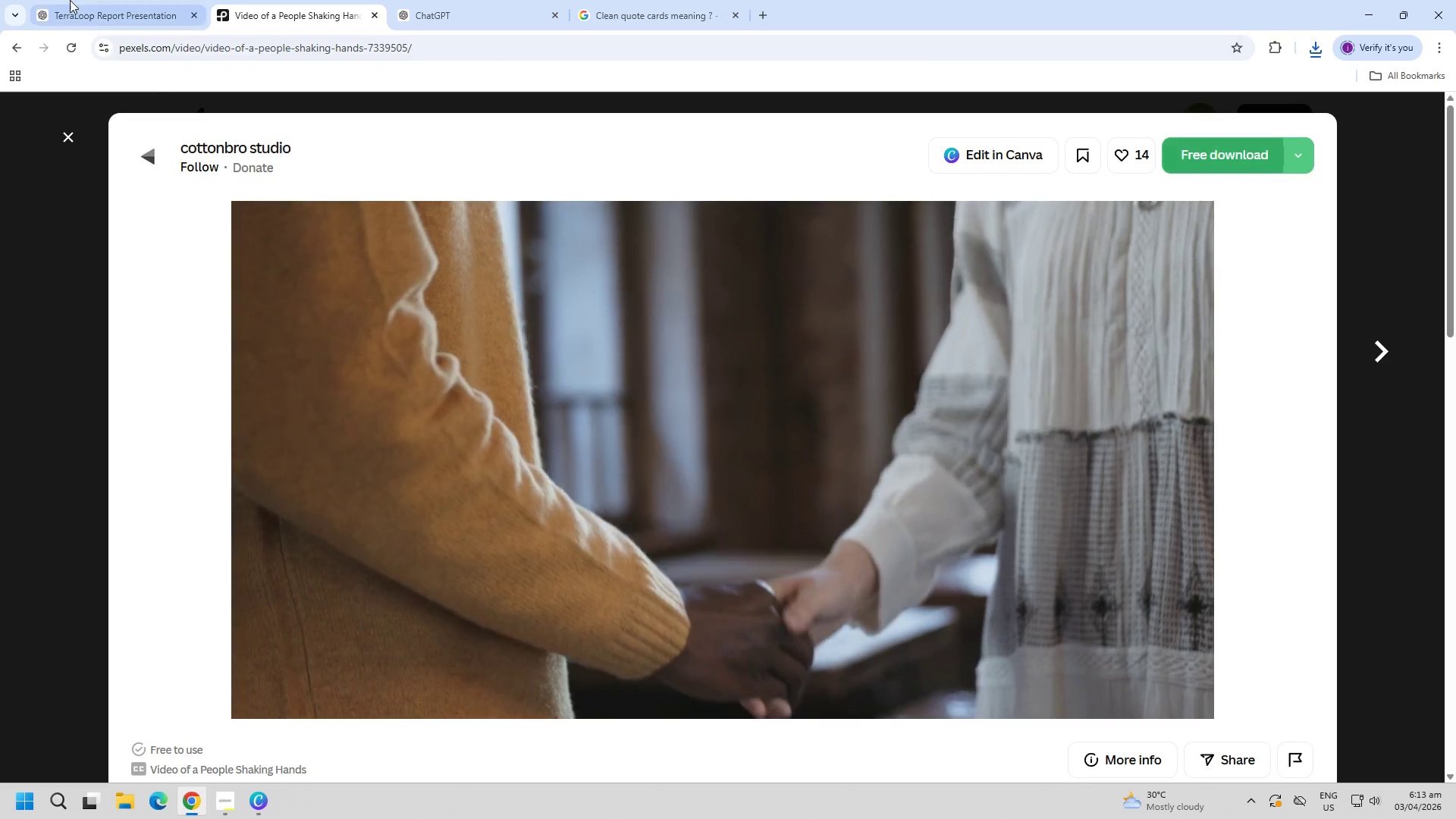 
left_click([71, 0])
 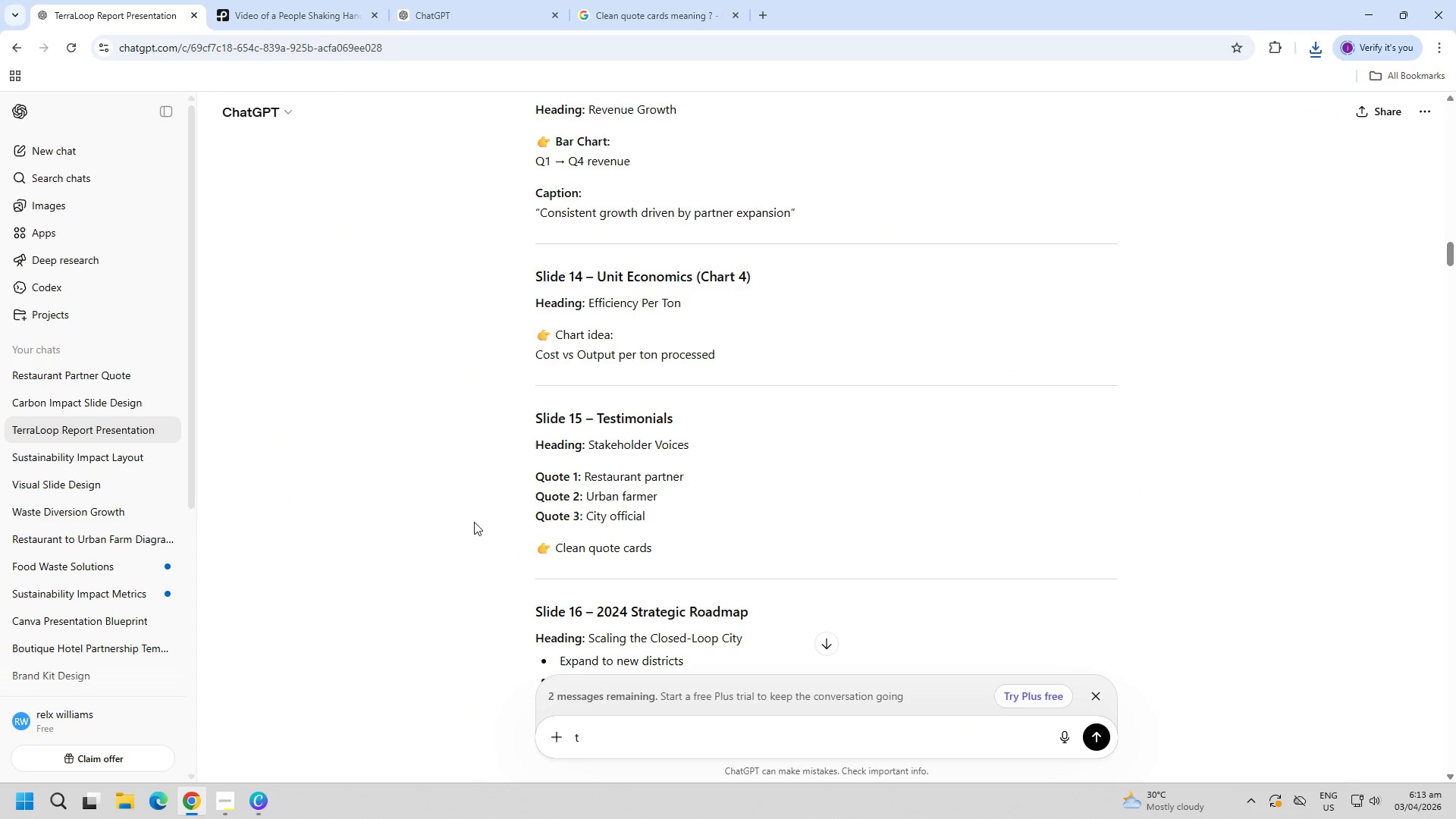 
left_click([471, 522])
 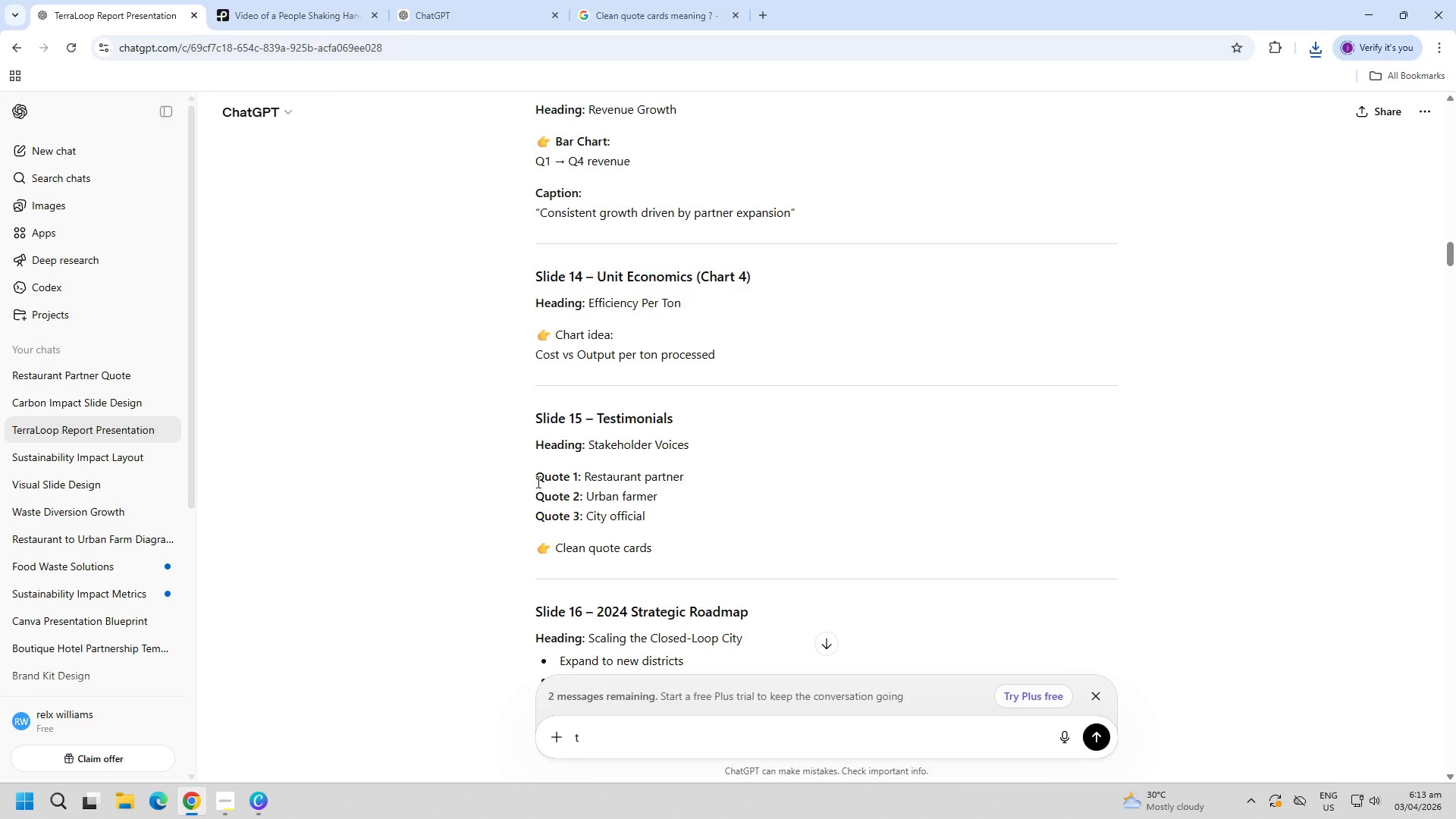 
left_click_drag(start_coordinate=[537, 472], to_coordinate=[705, 479])
 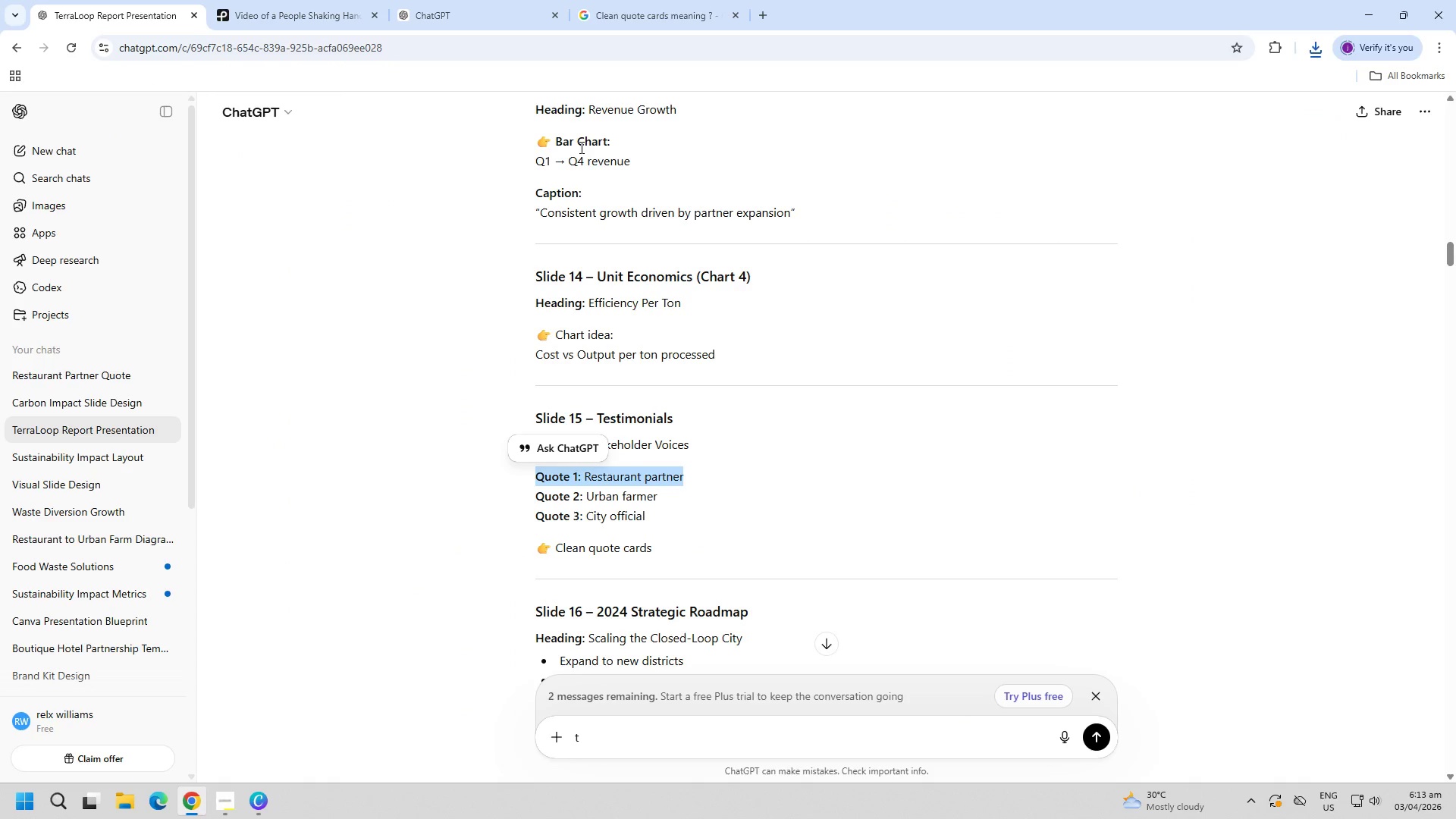 
key(Control+C)
 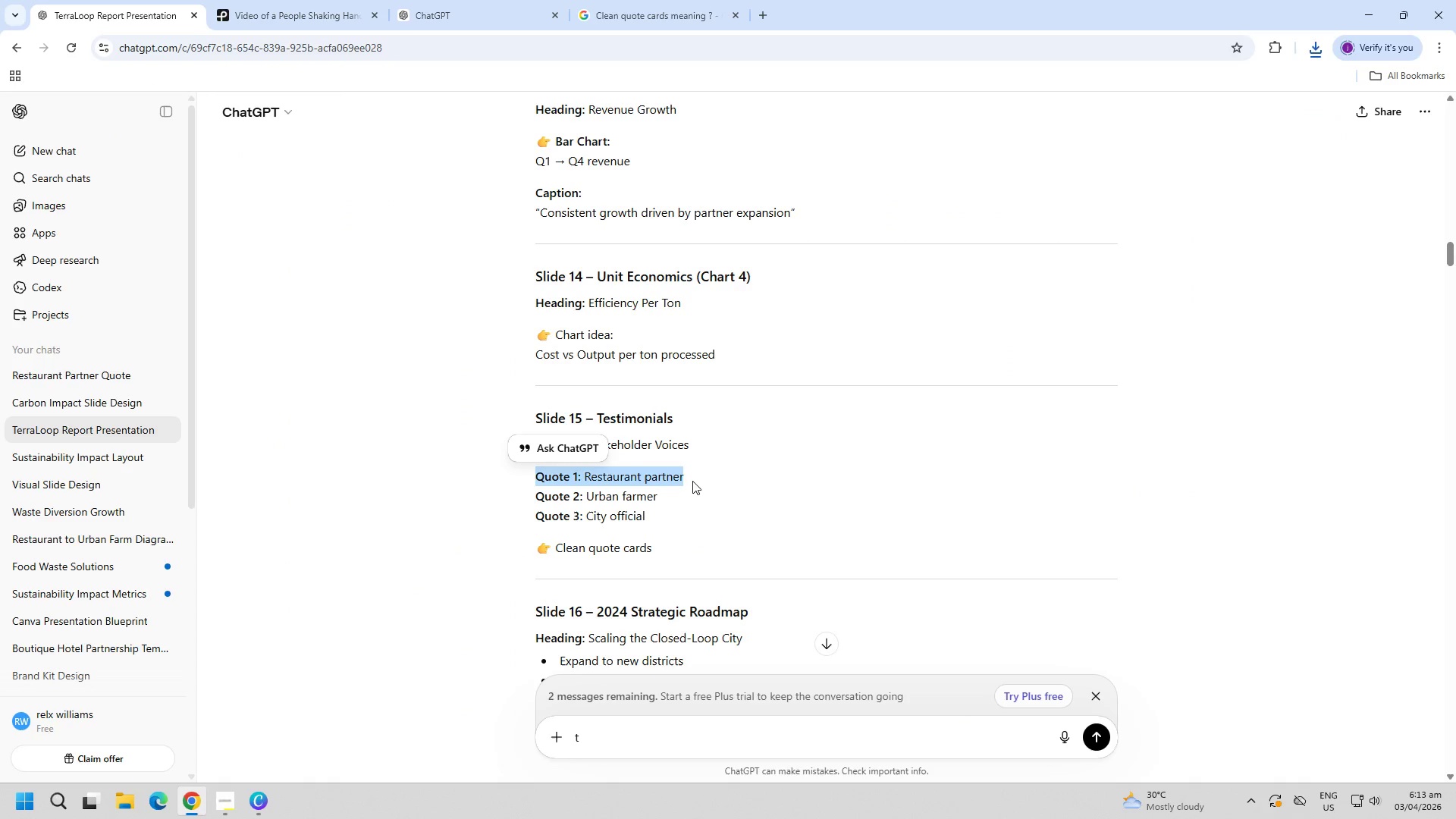 
key(Control+C)
 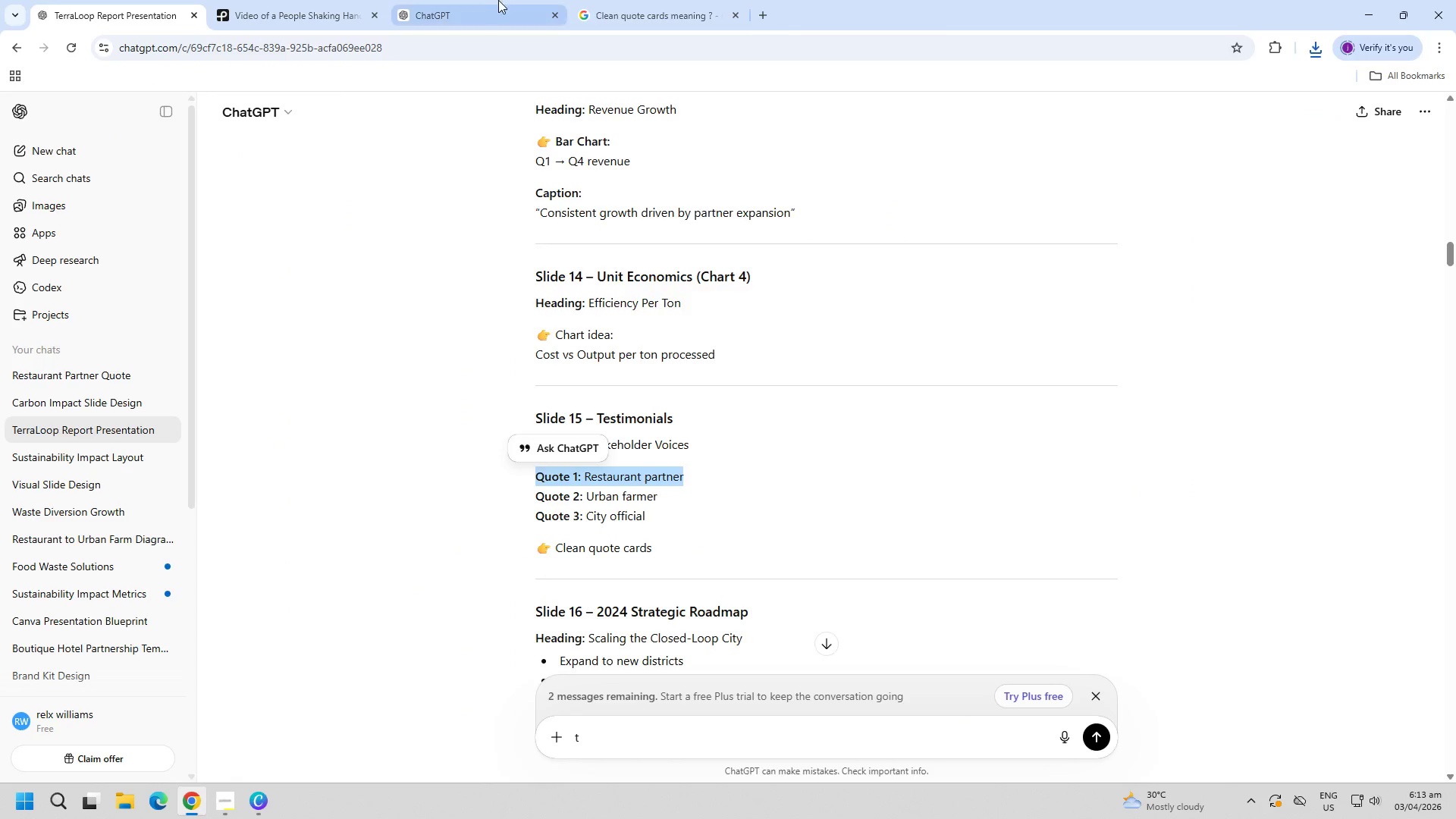 
left_click([494, 0])
 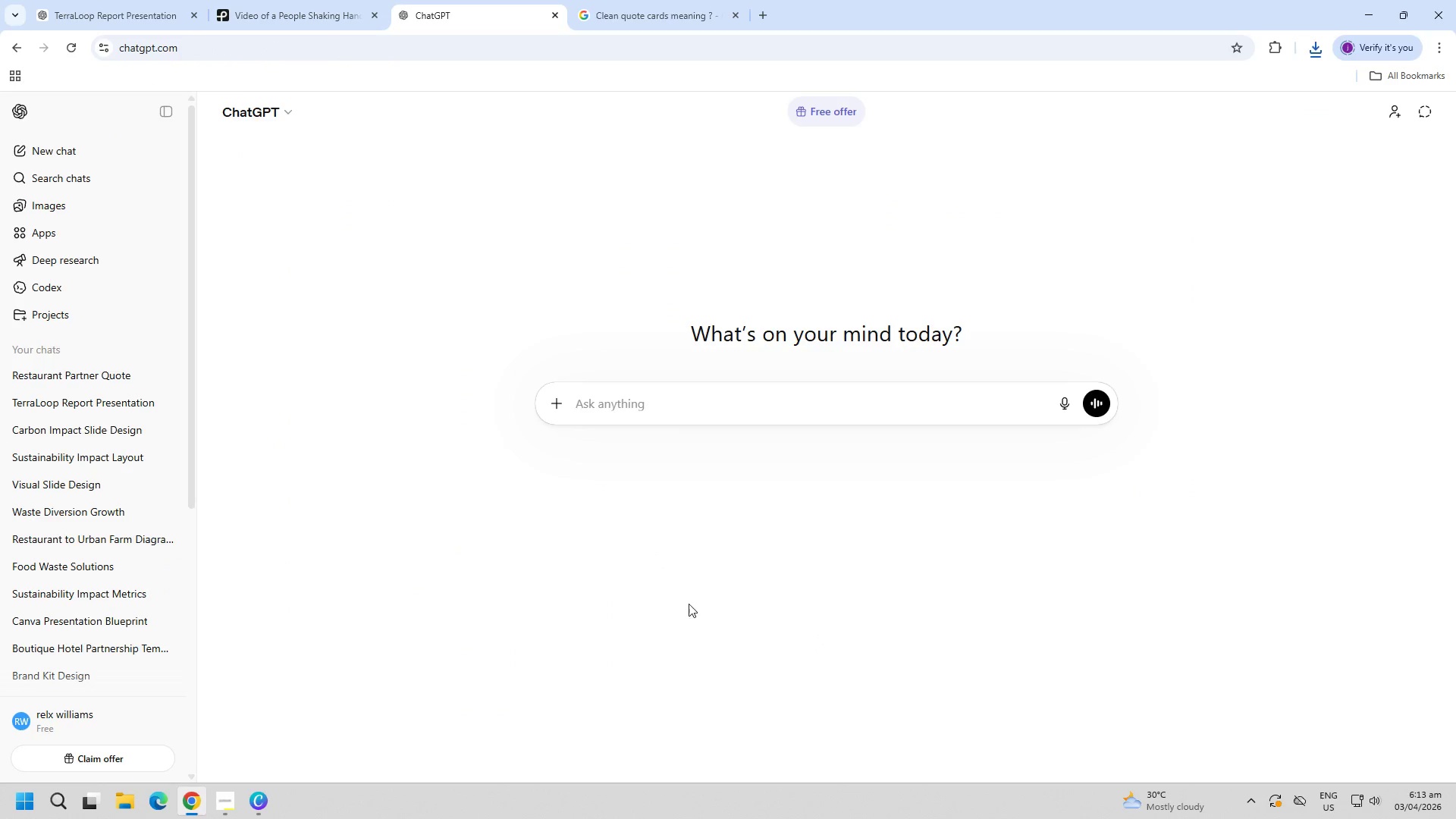 
key(Control+ControlLeft)
 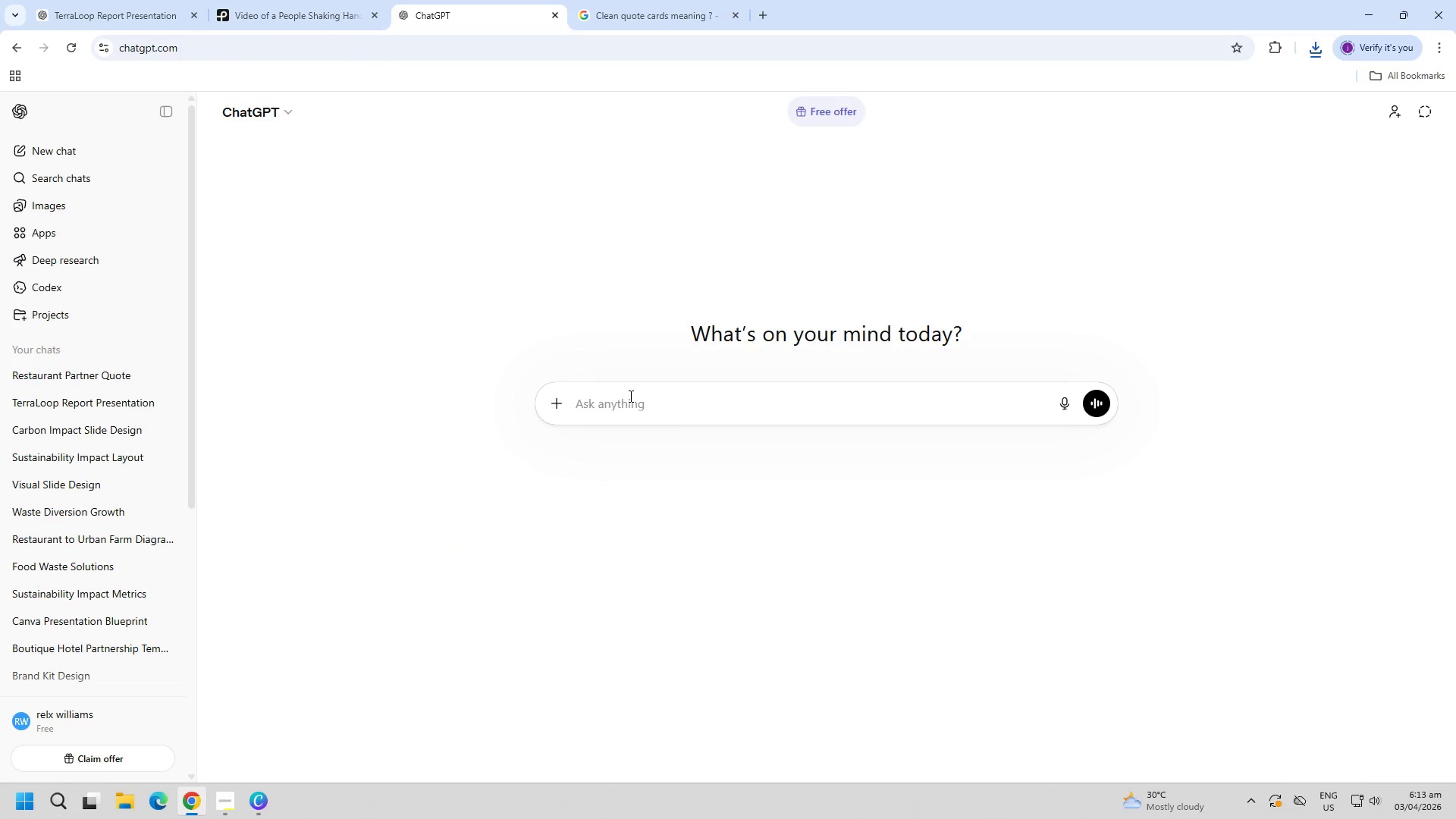 
key(Control+V)
 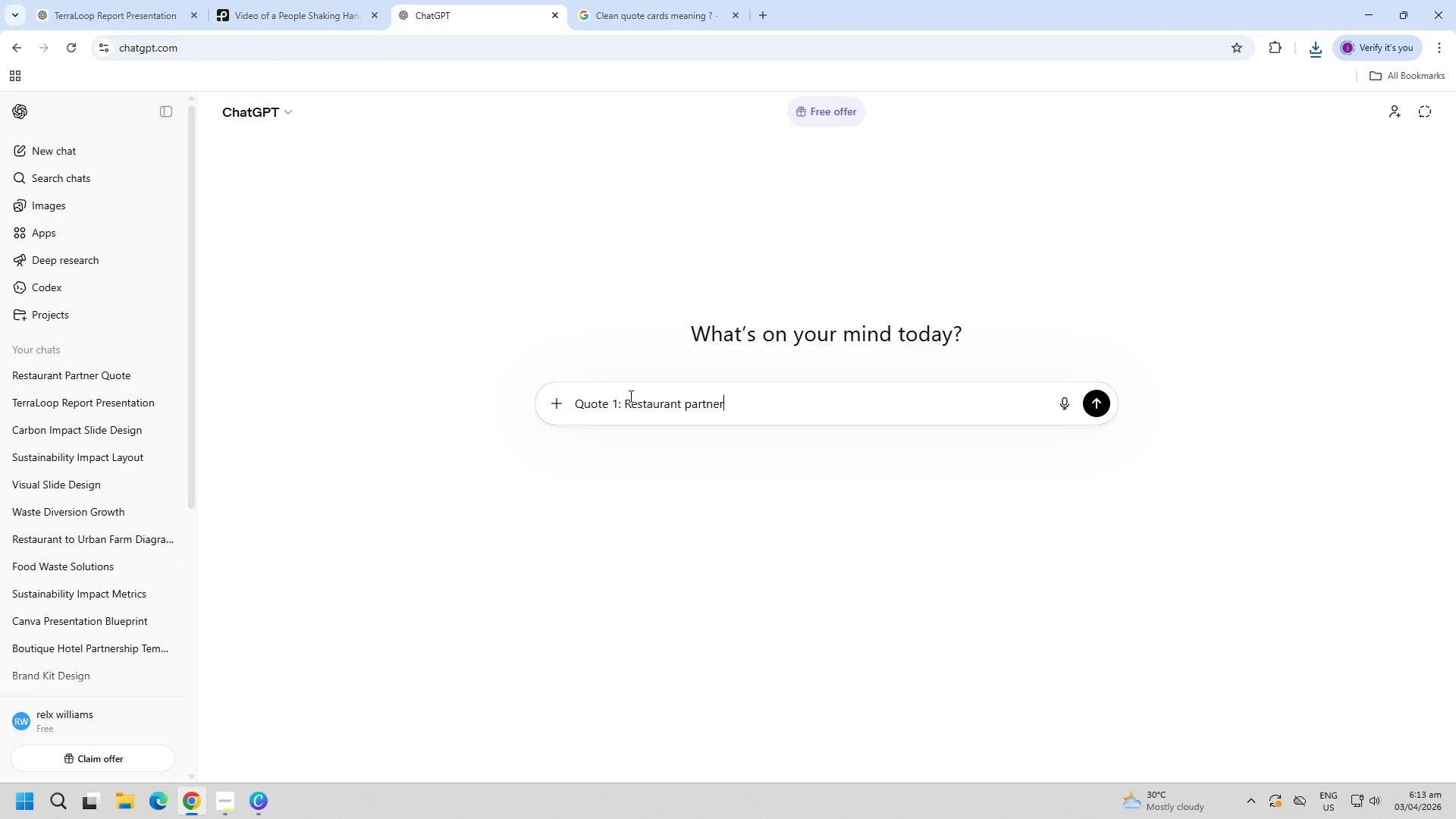 
key(Enter)
 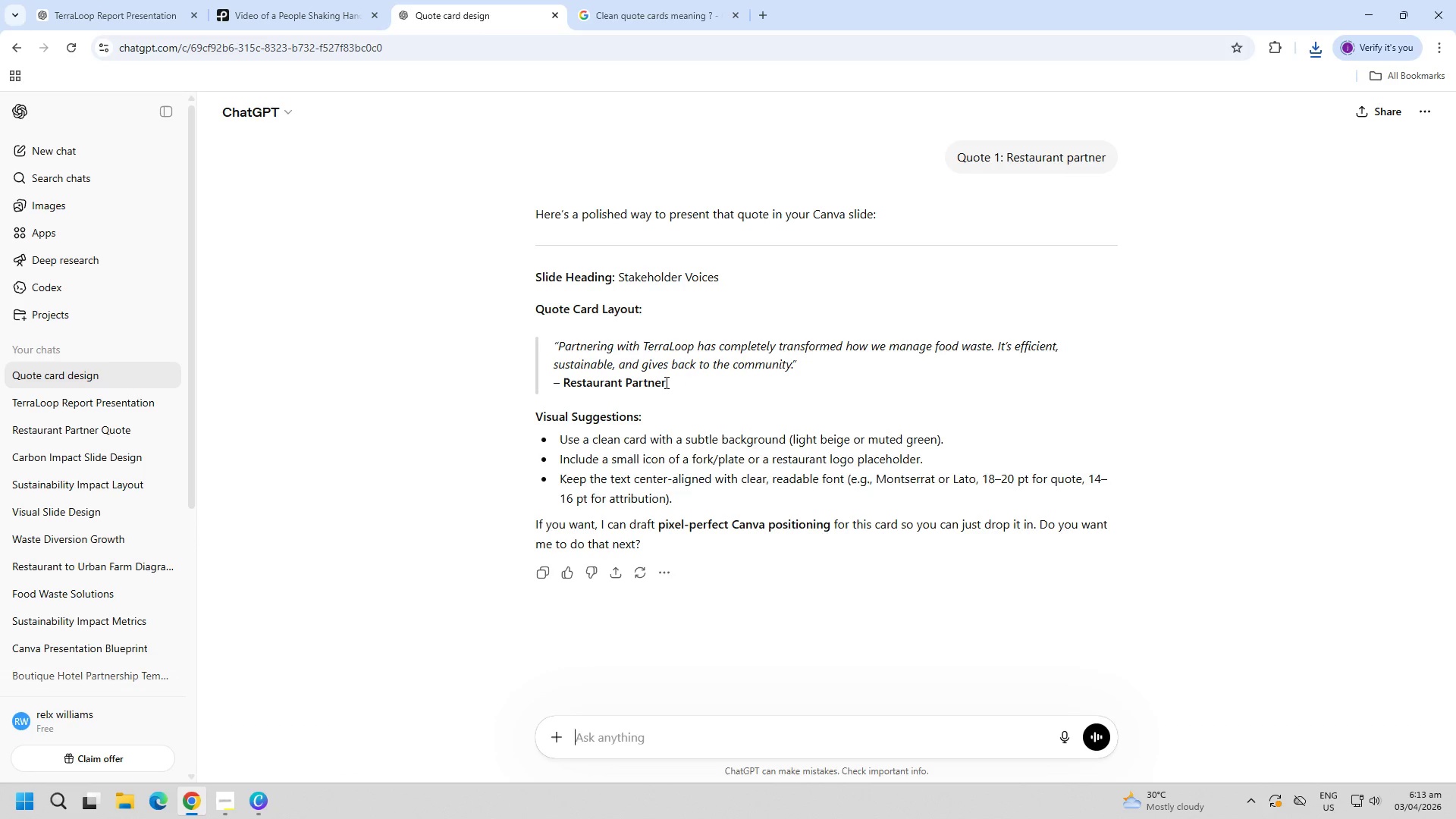 
wait(13.03)
 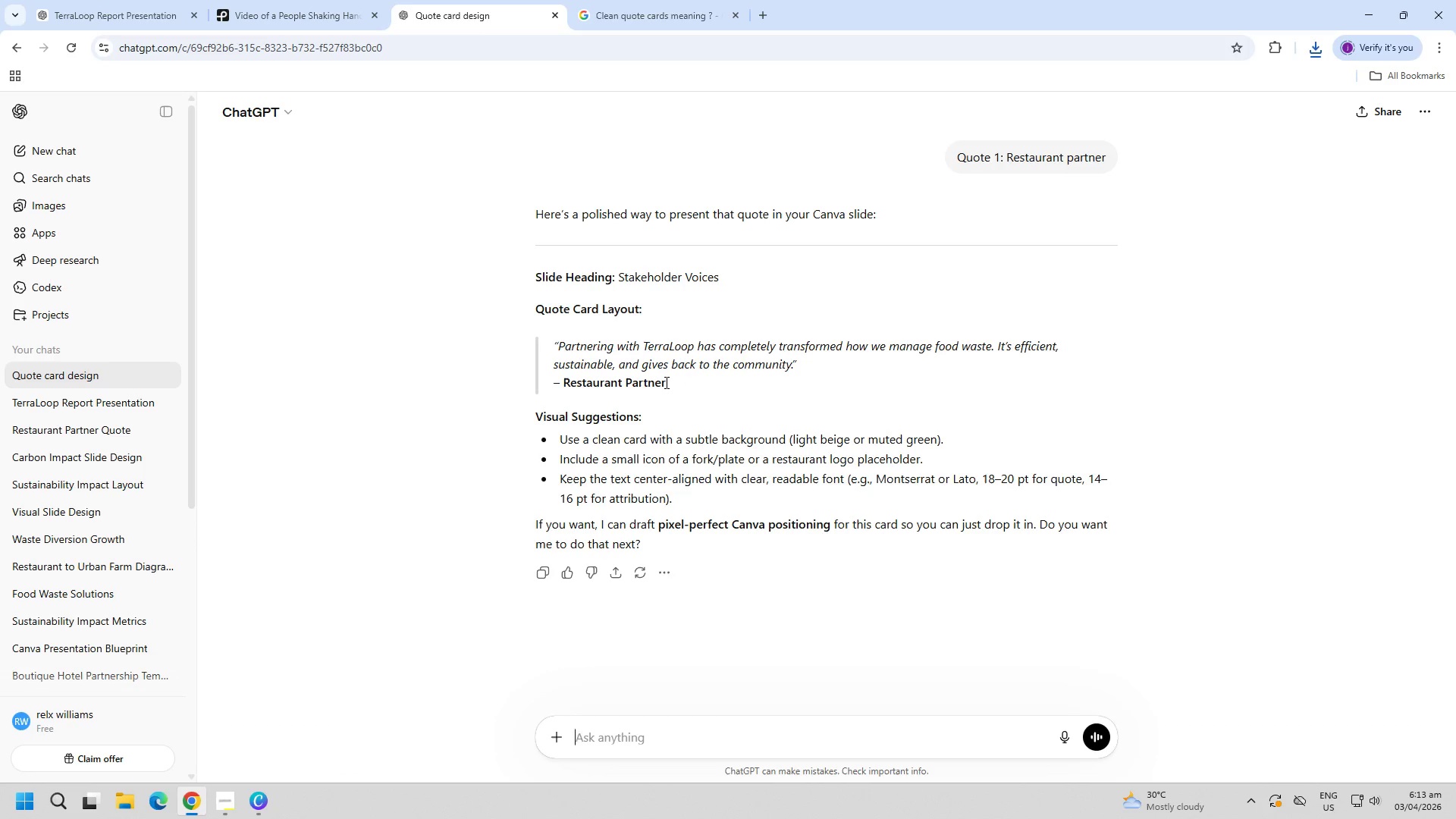 
key(Alt+AltLeft)
 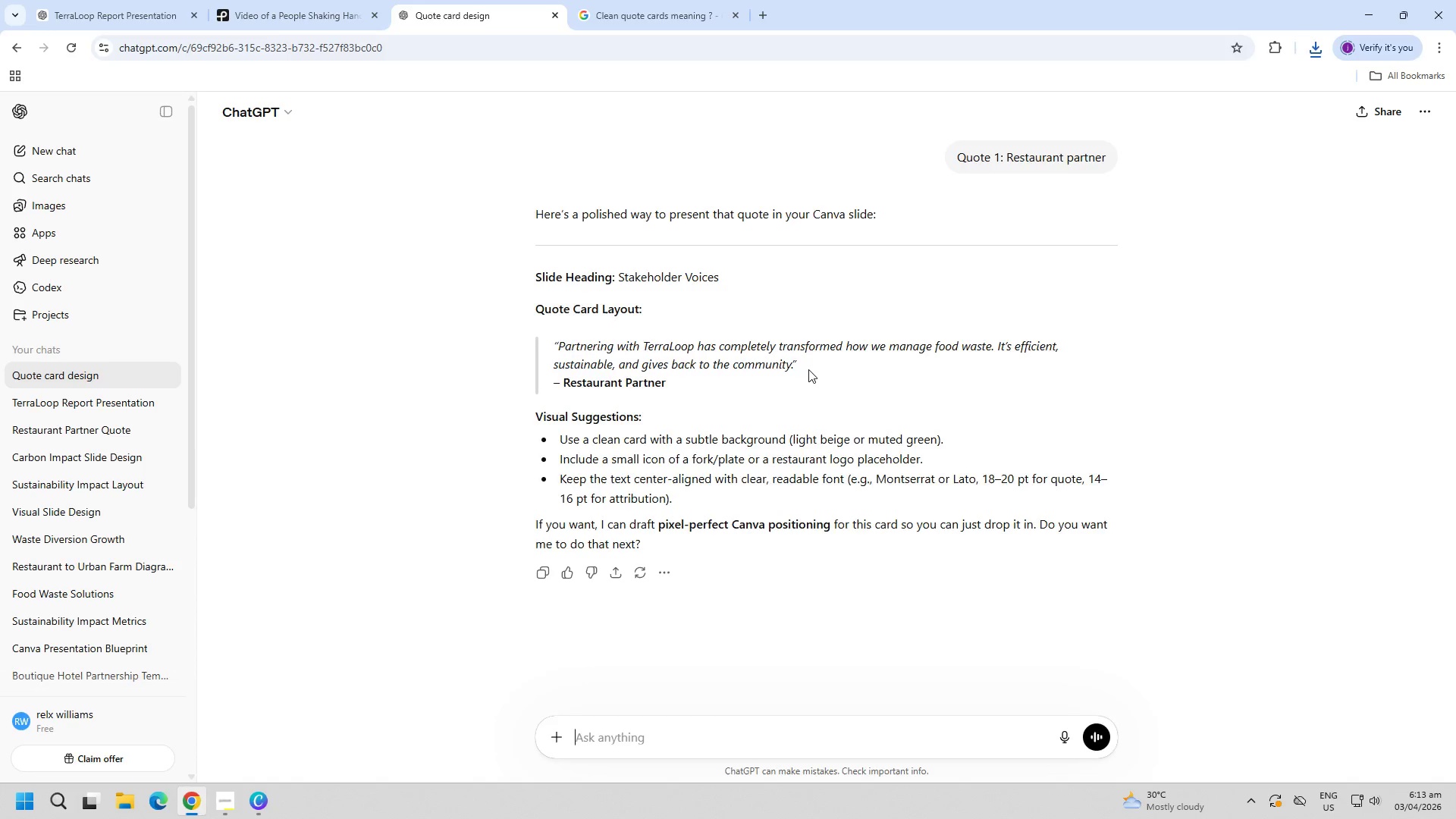 
key(Alt+Tab)